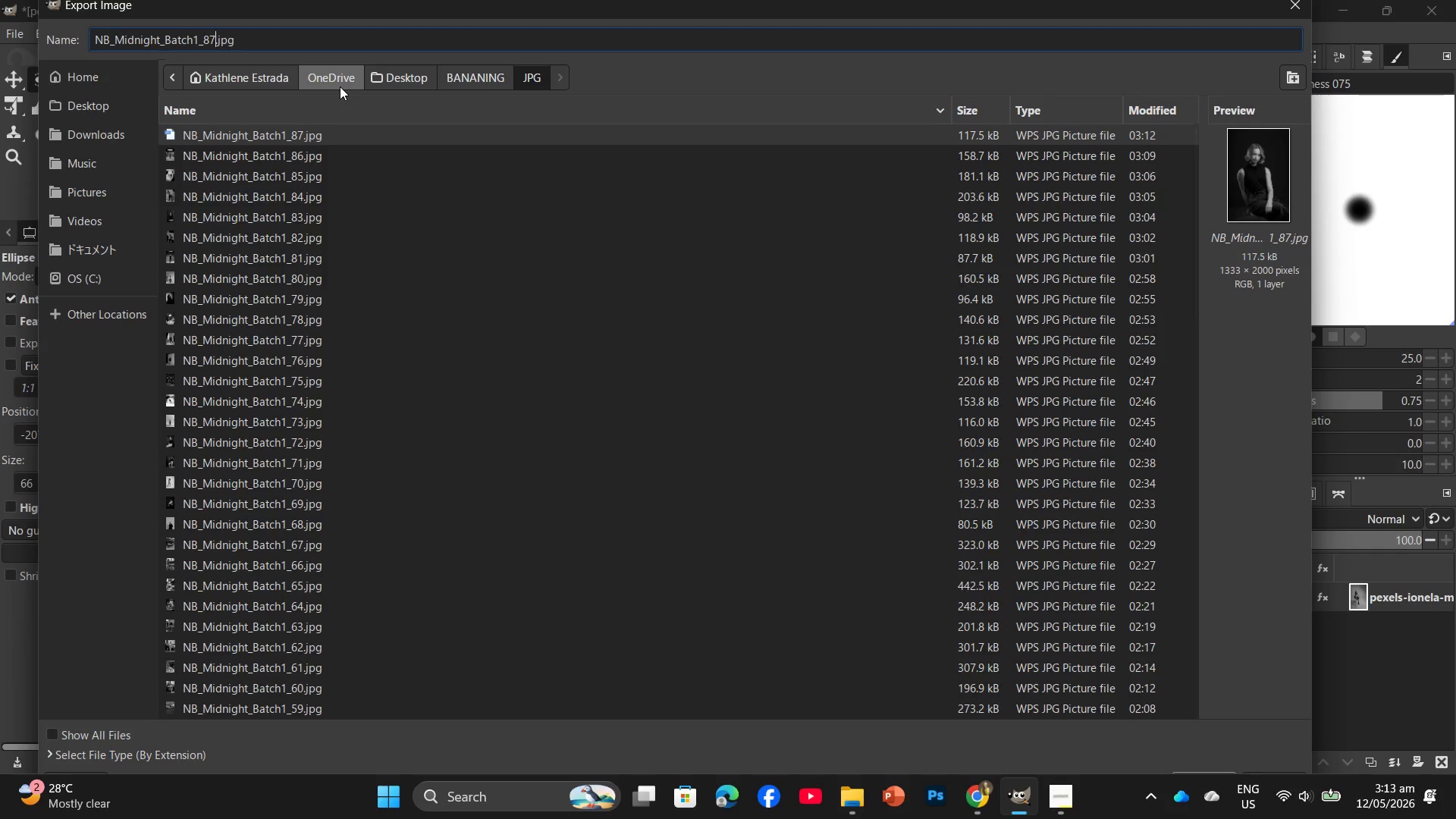 
key(Backspace)
 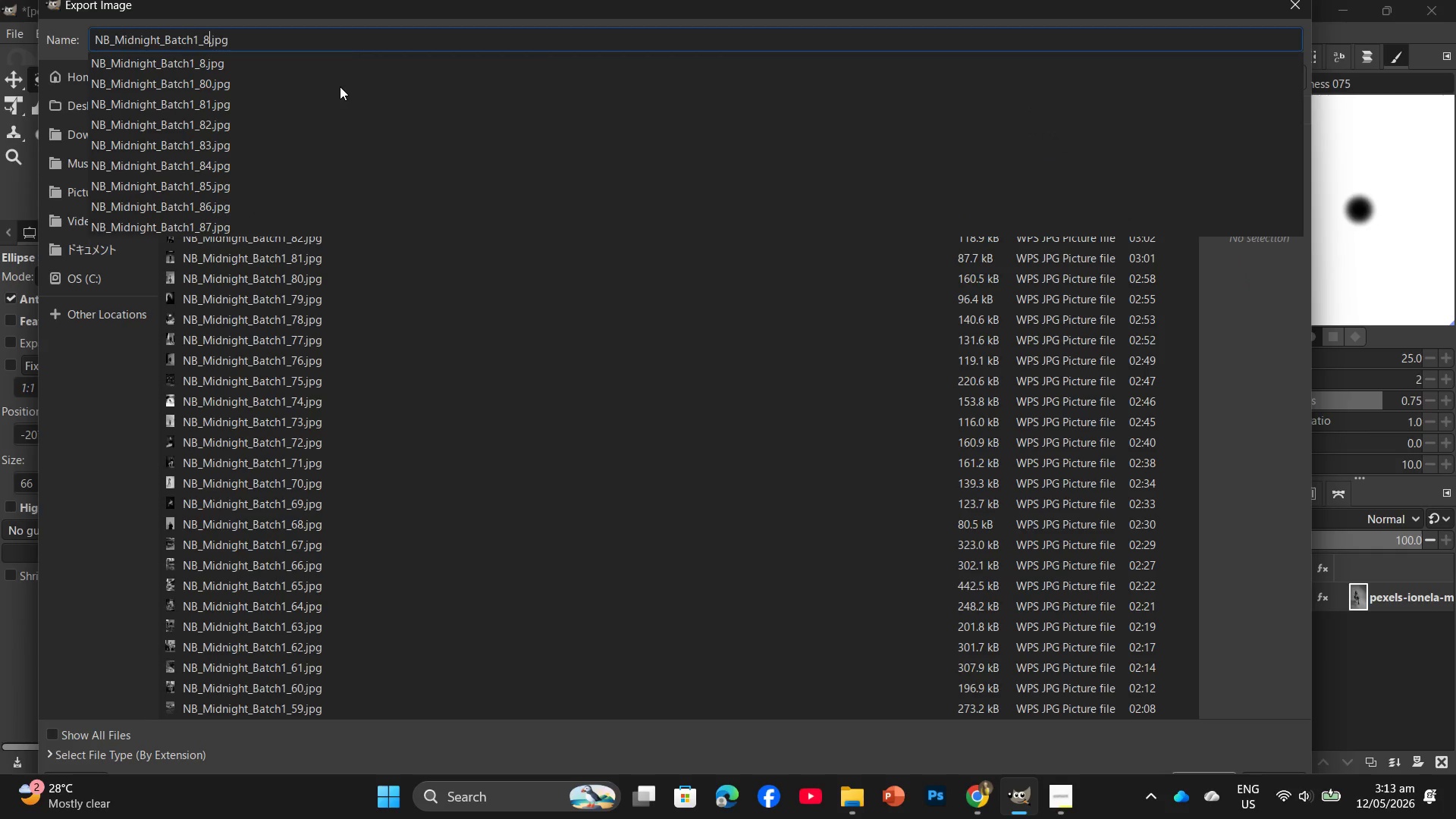 
key(Numpad8)
 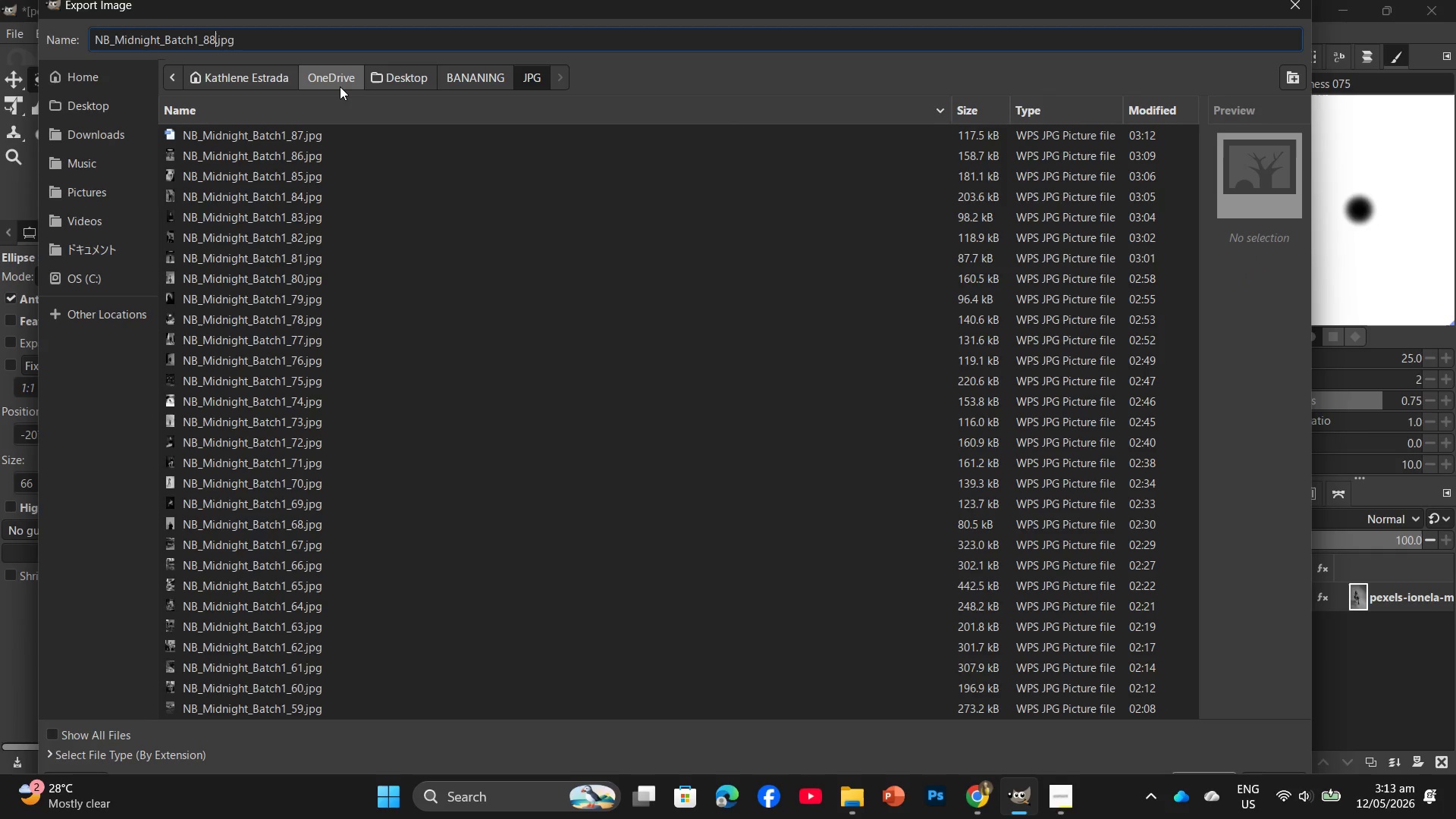 
key(Enter)
 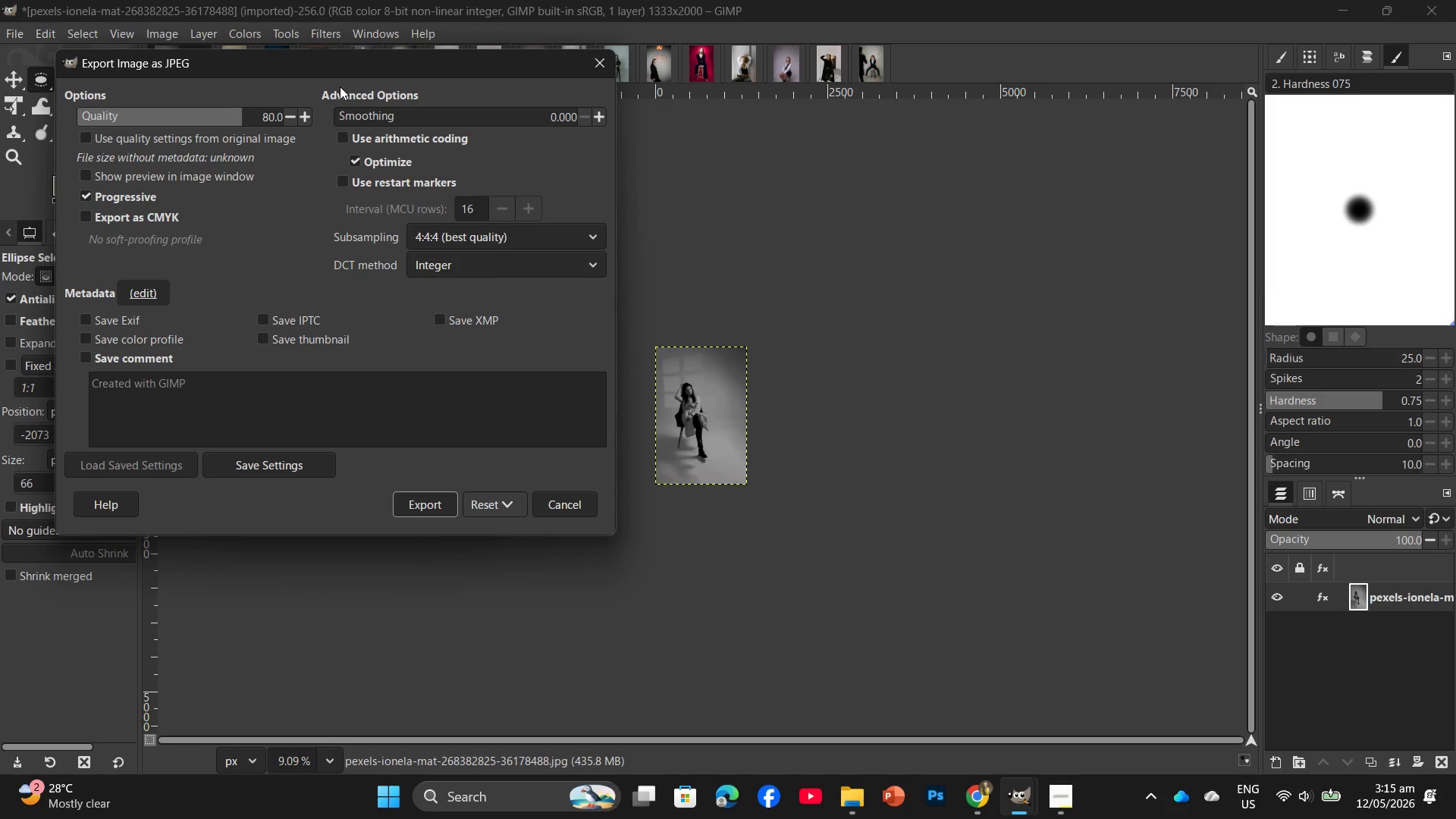 
wait(120.97)
 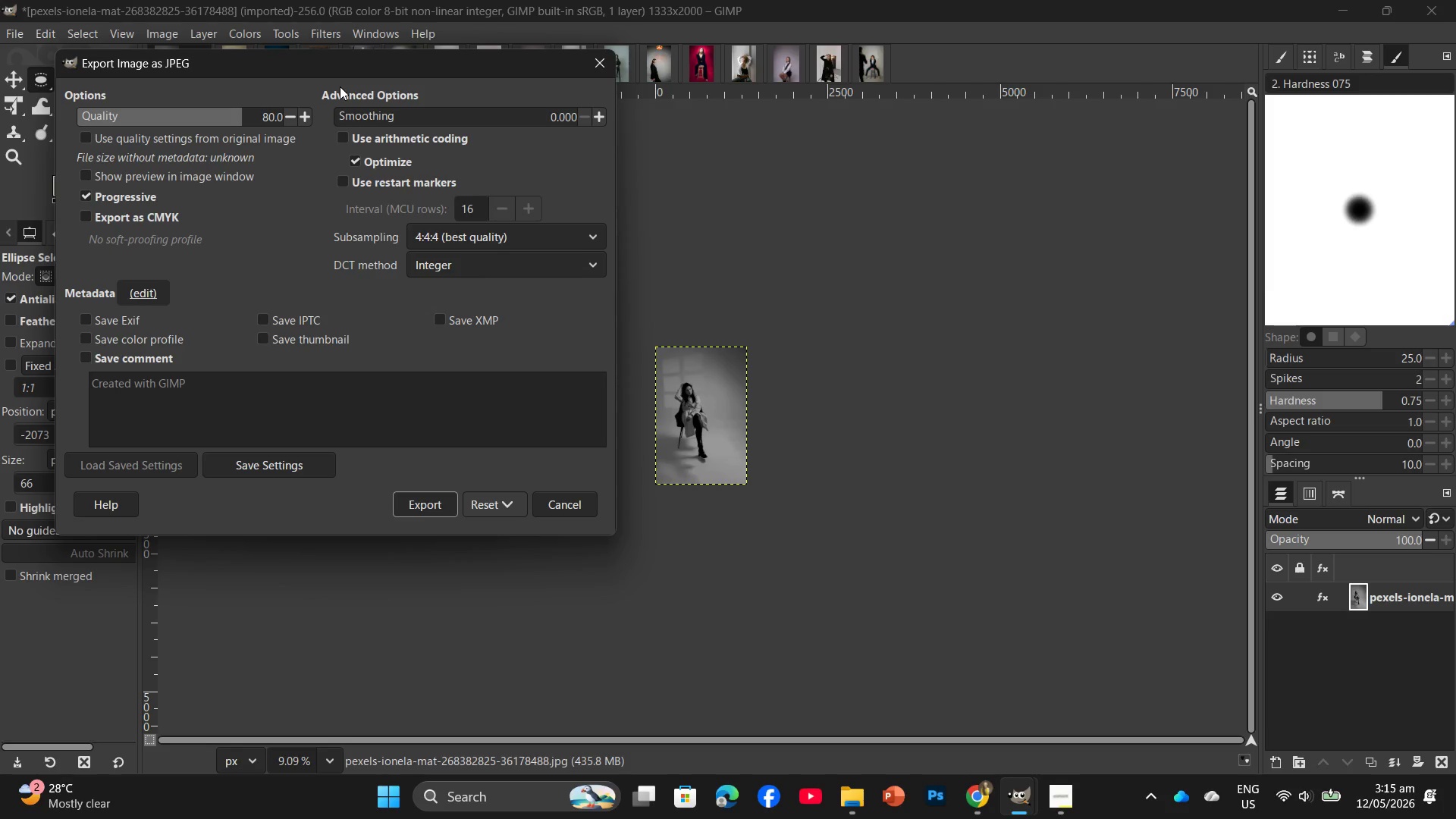 
left_click([416, 509])
 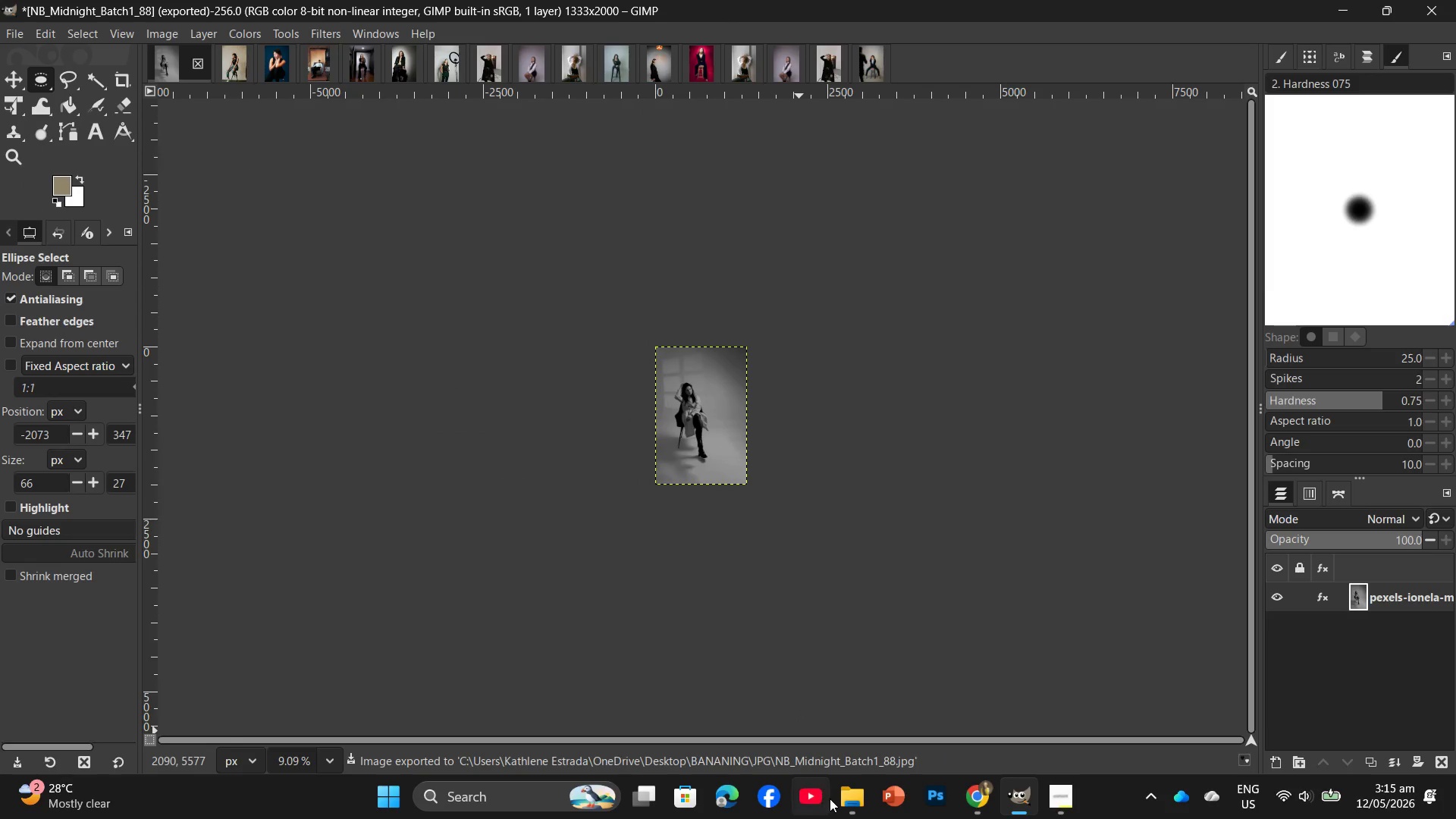 
left_click([846, 792])
 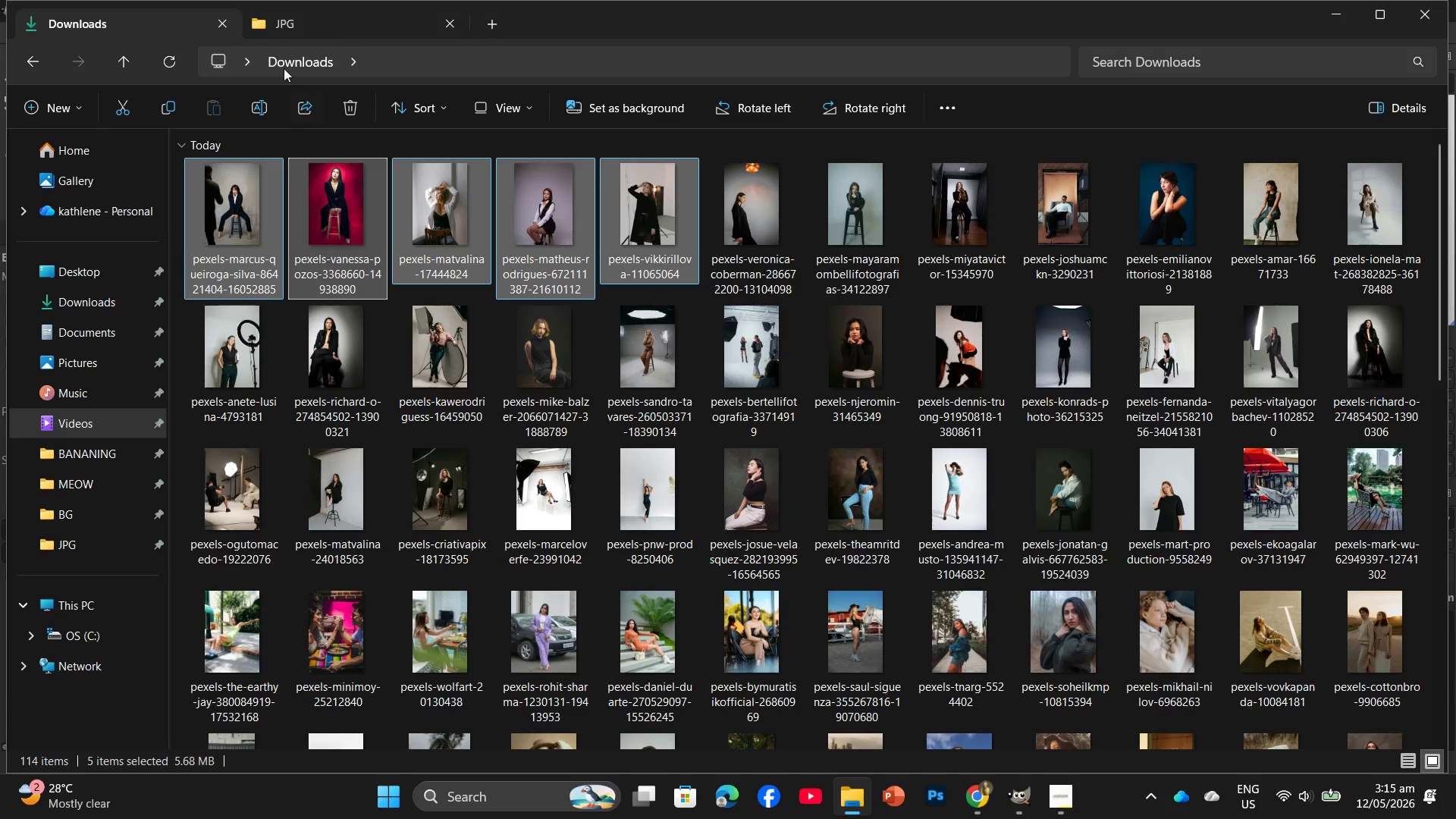 
left_click([285, 33])
 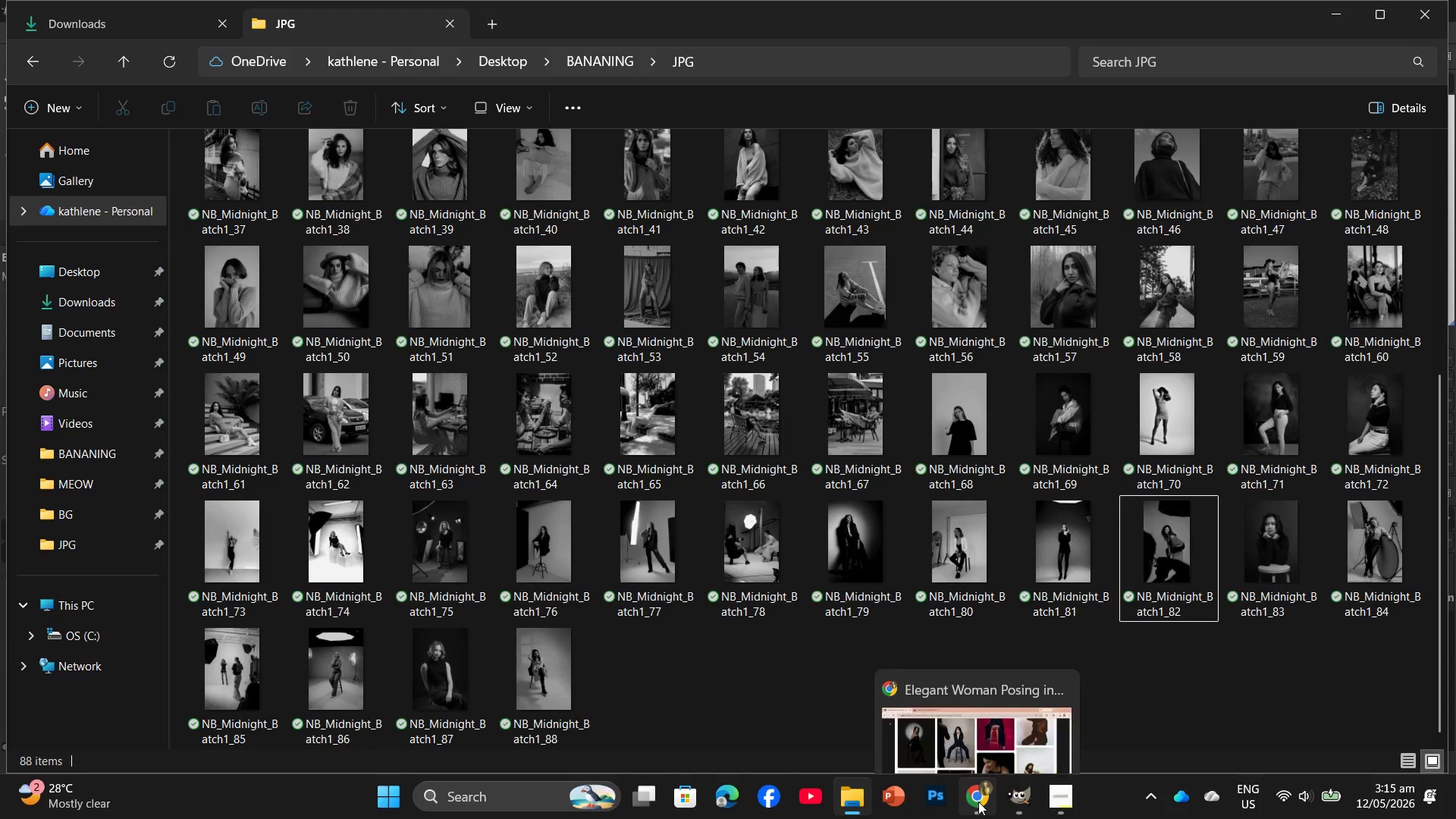 
wait(5.38)
 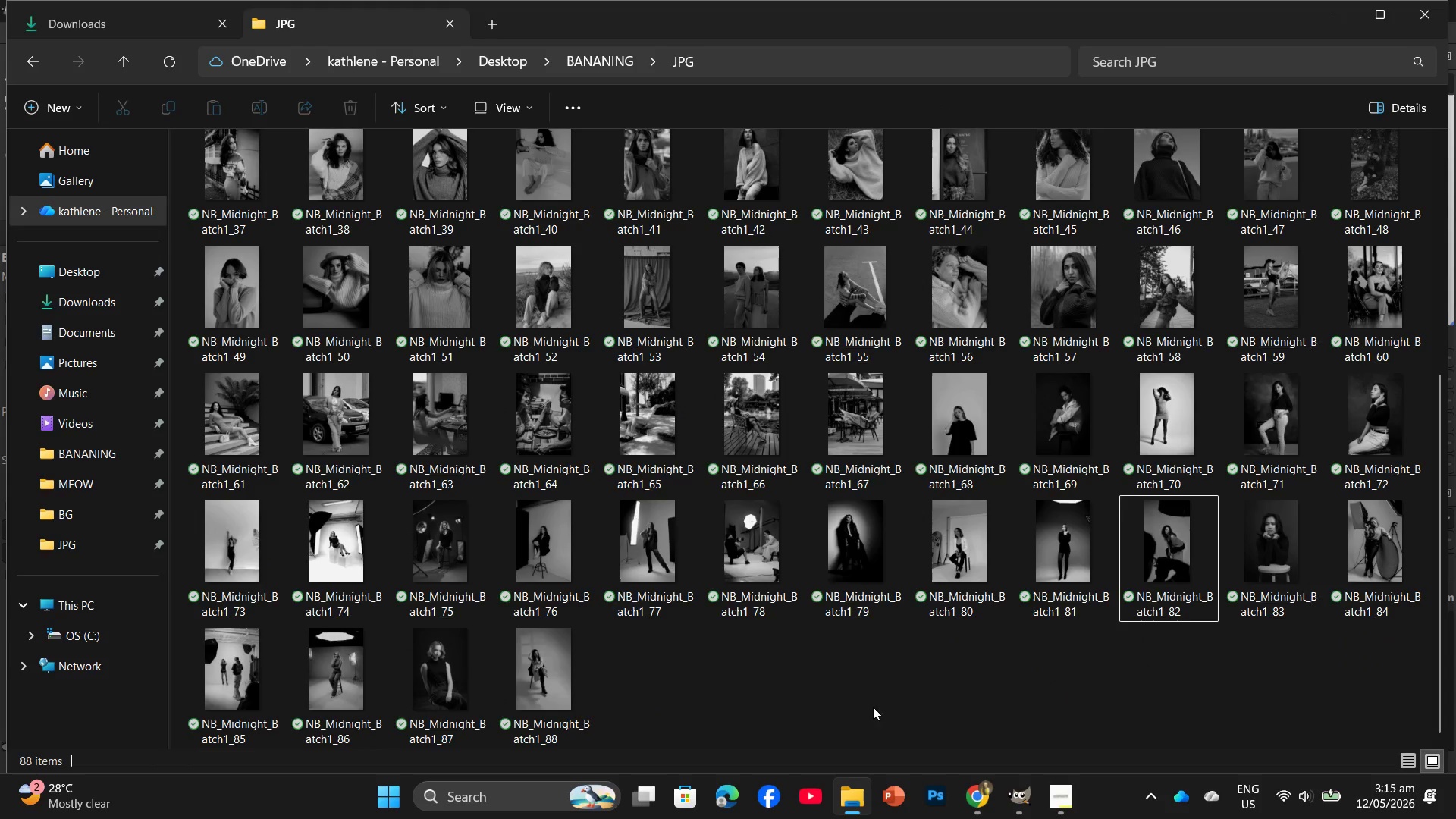 
left_click([1029, 794])
 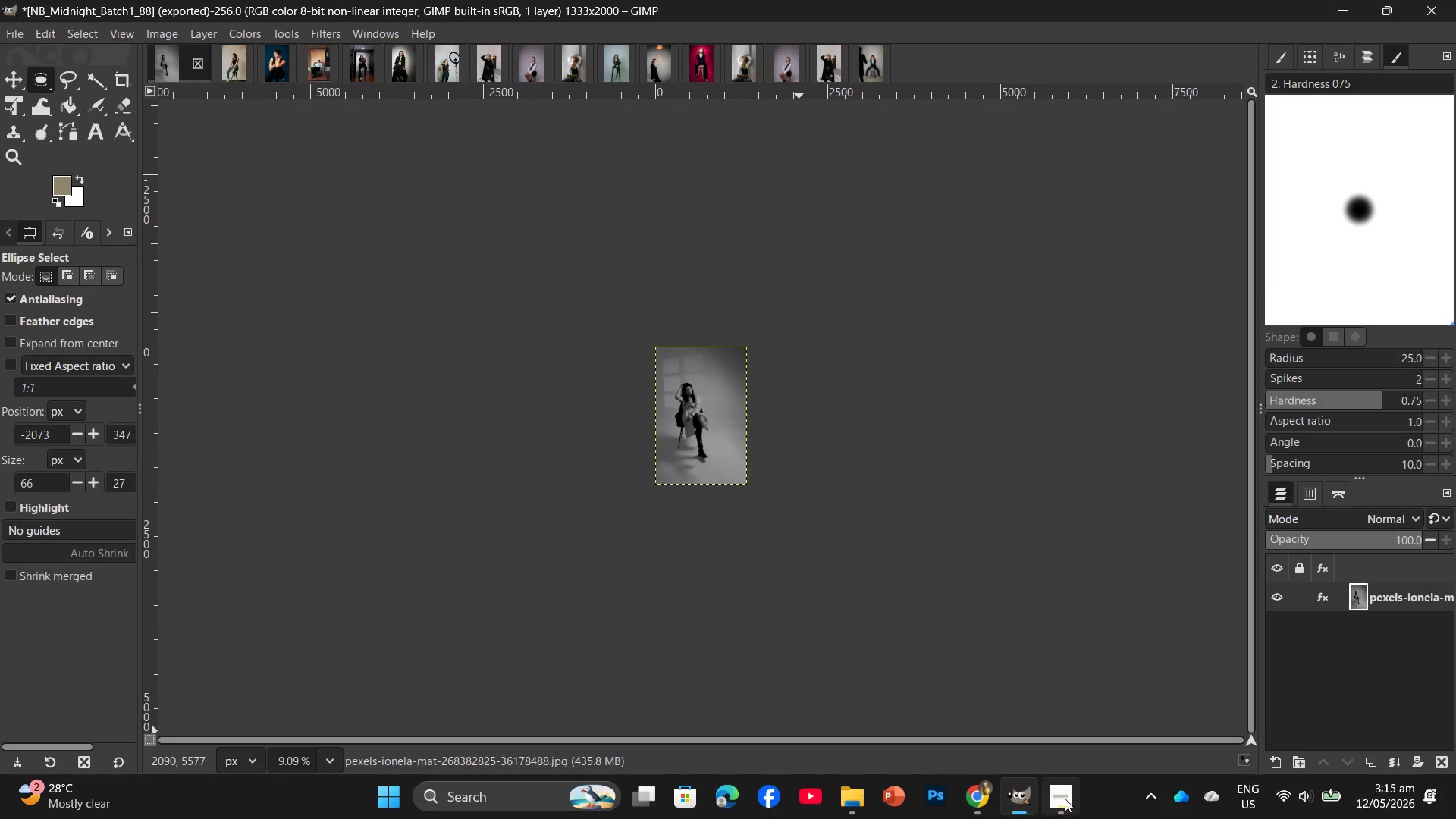 
left_click([1065, 799])